 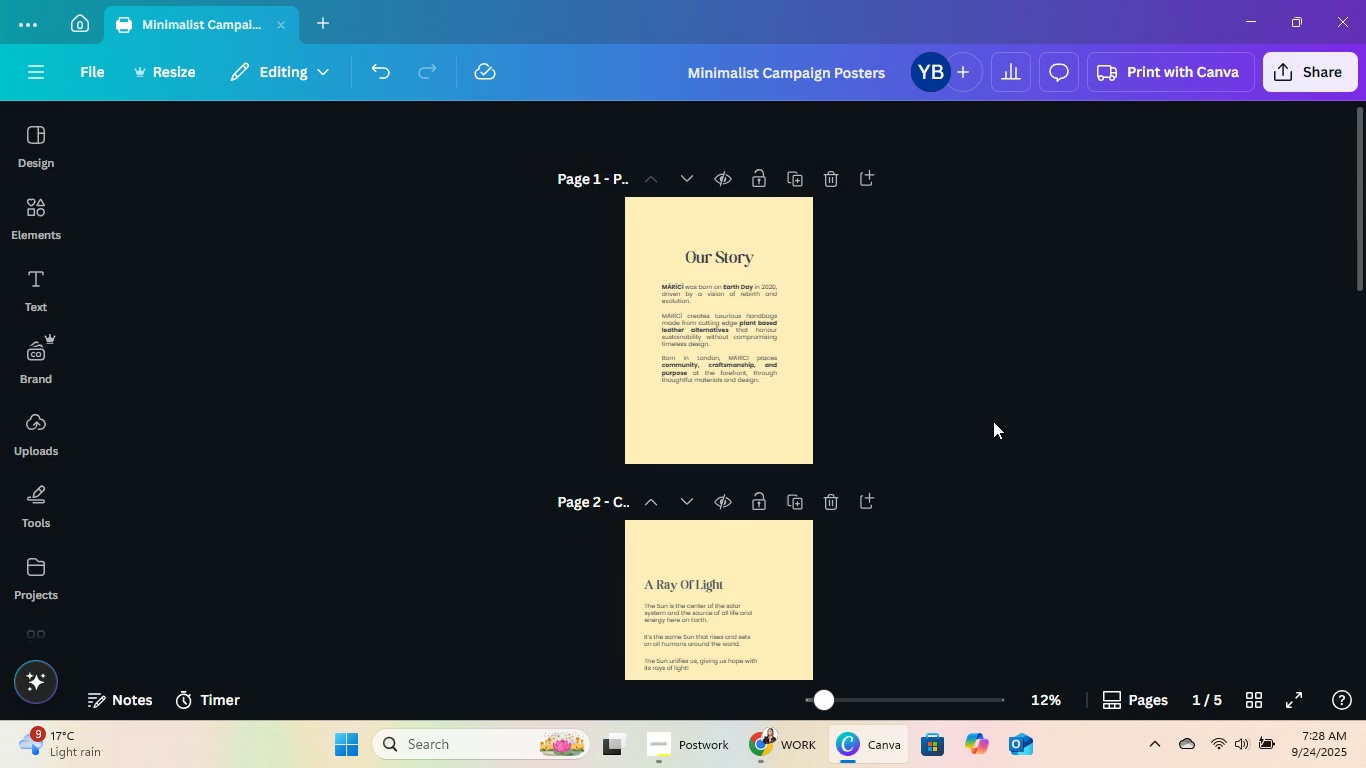 
scroll: coordinate [962, 464], scroll_direction: down, amount: 12.0
 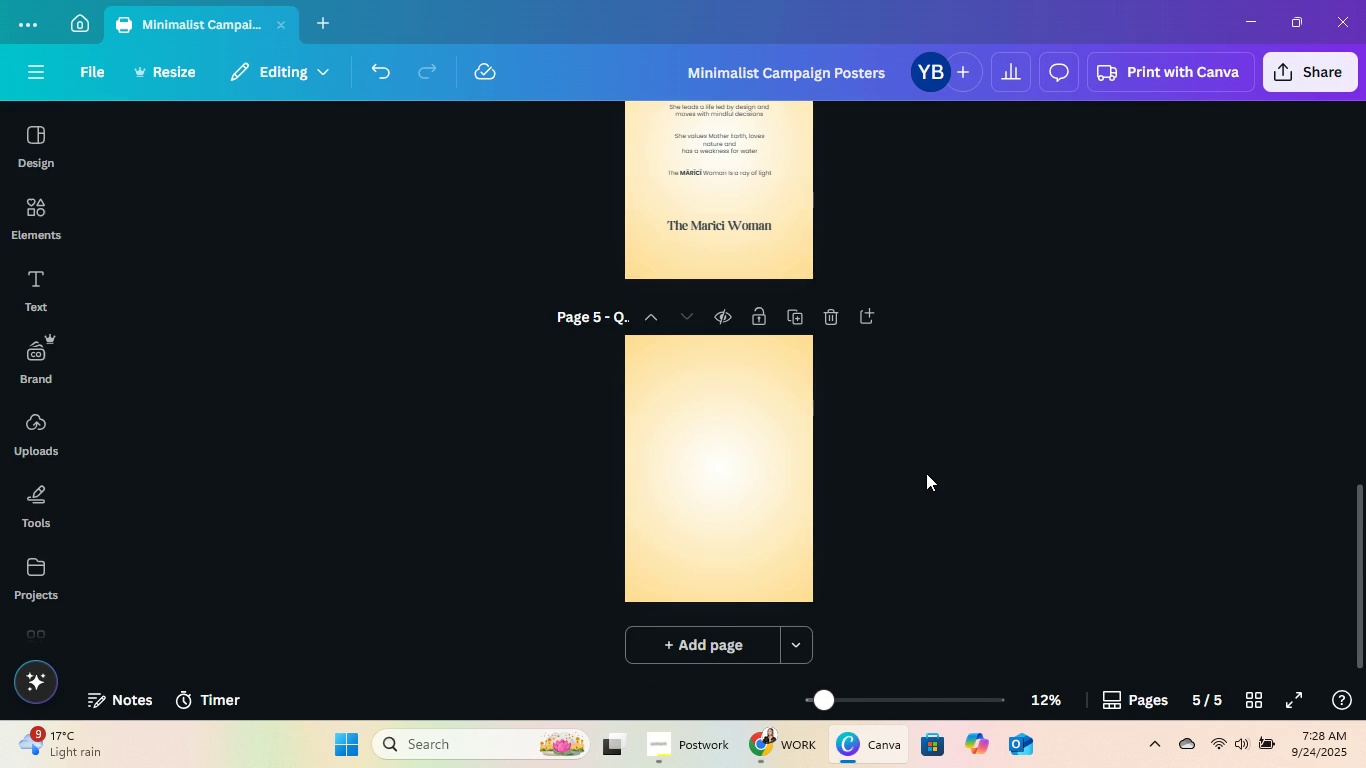 
scroll: coordinate [926, 473], scroll_direction: up, amount: 2.0
 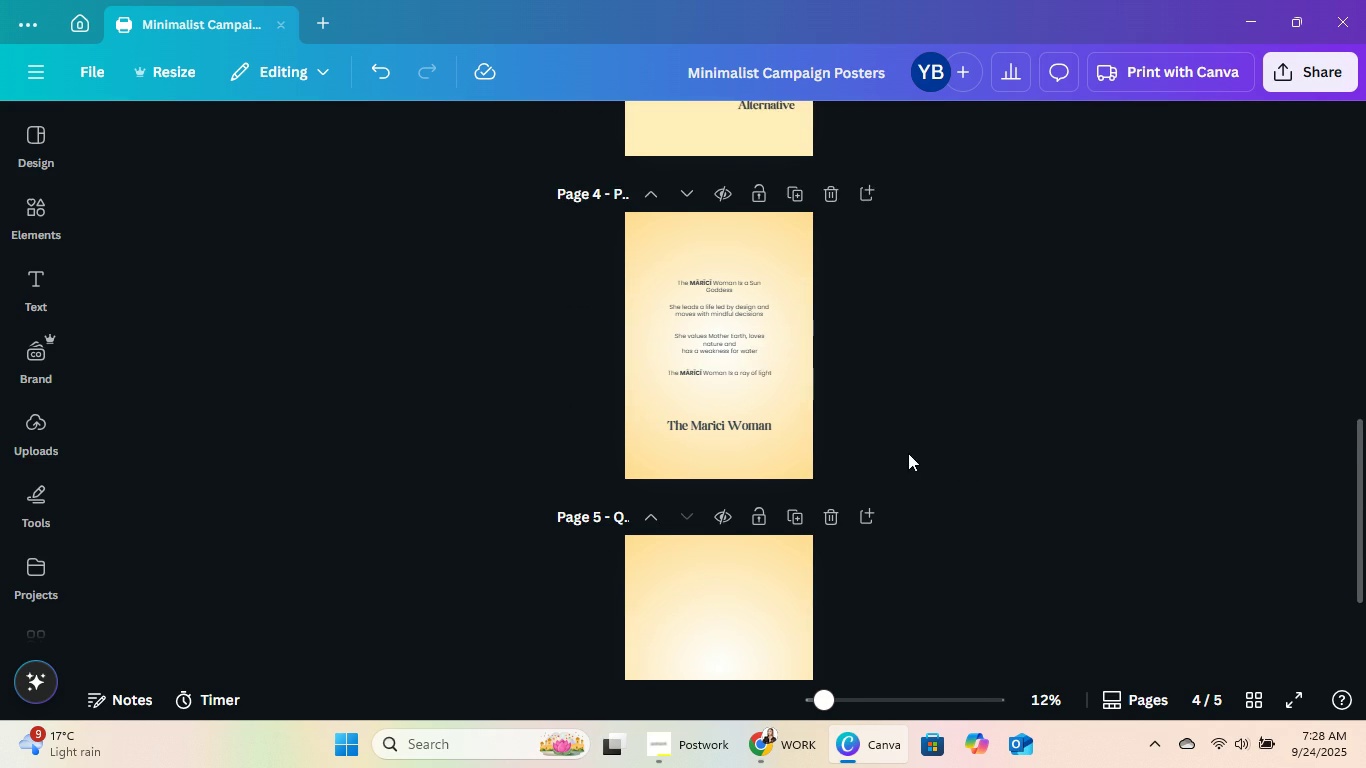 
scroll: coordinate [909, 452], scroll_direction: down, amount: 1.0
 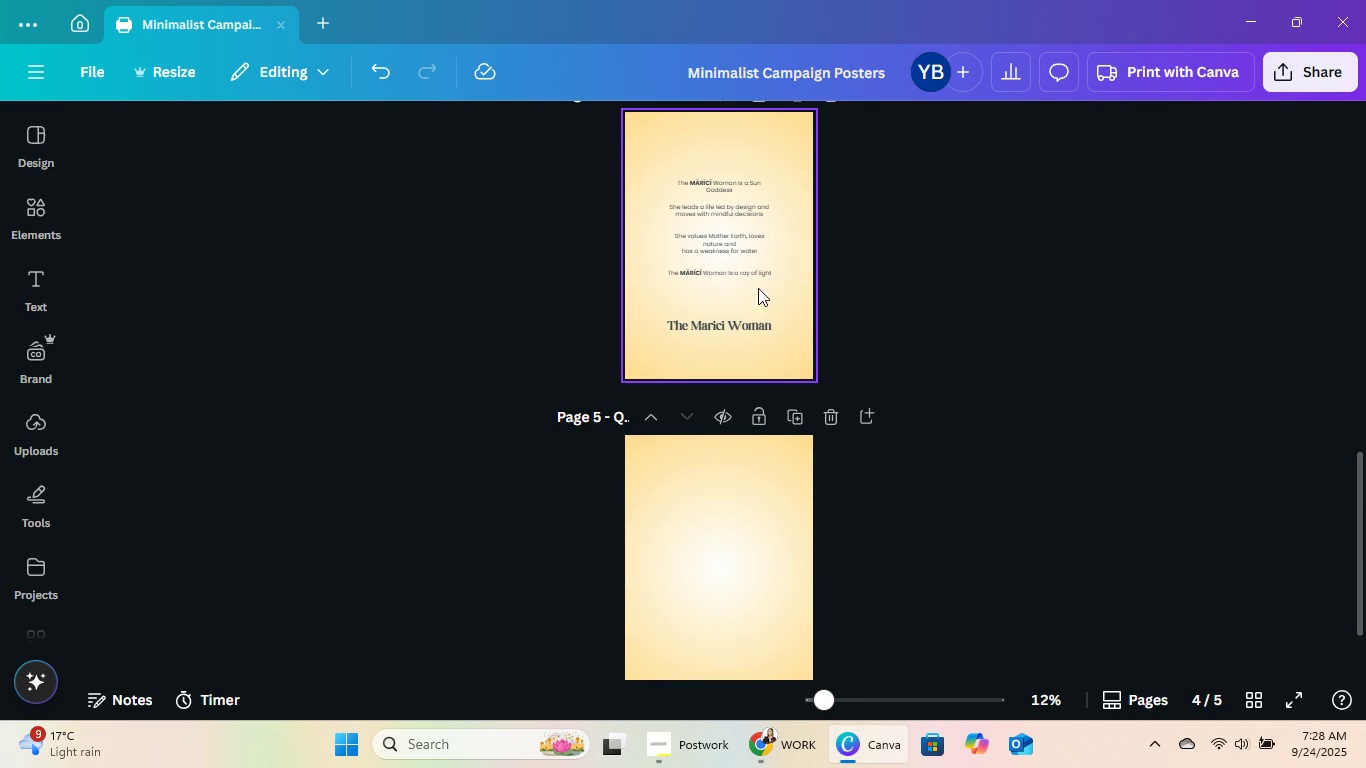 
left_click([736, 324])
 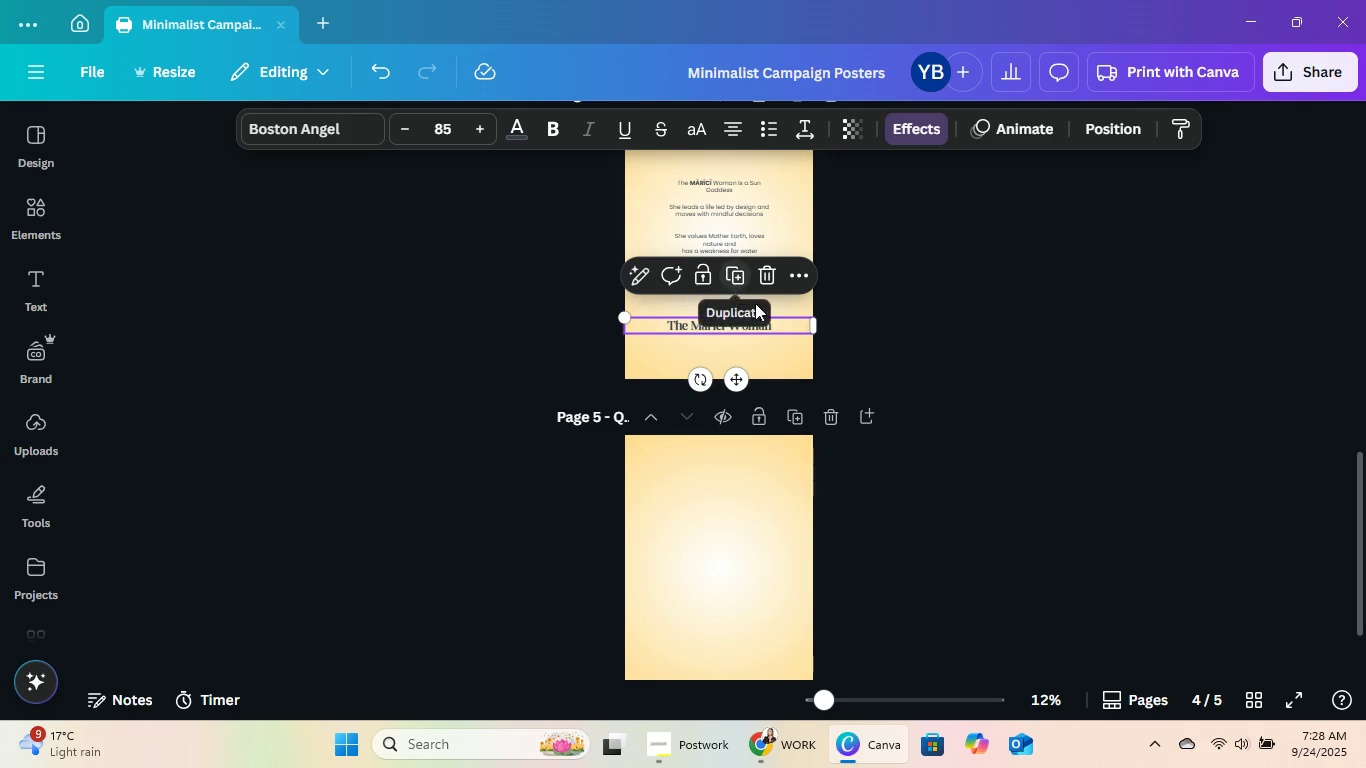 
left_click([952, 294])
 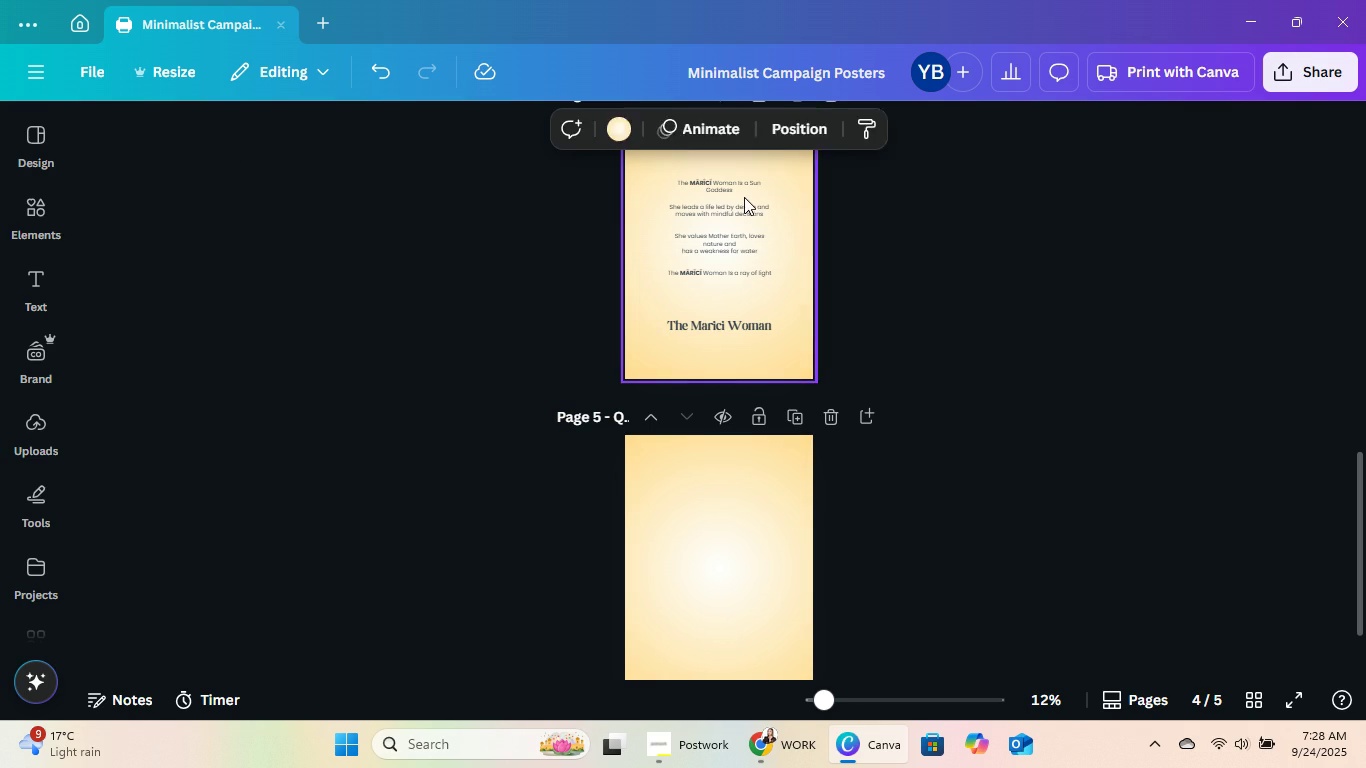 
double_click([742, 183])
 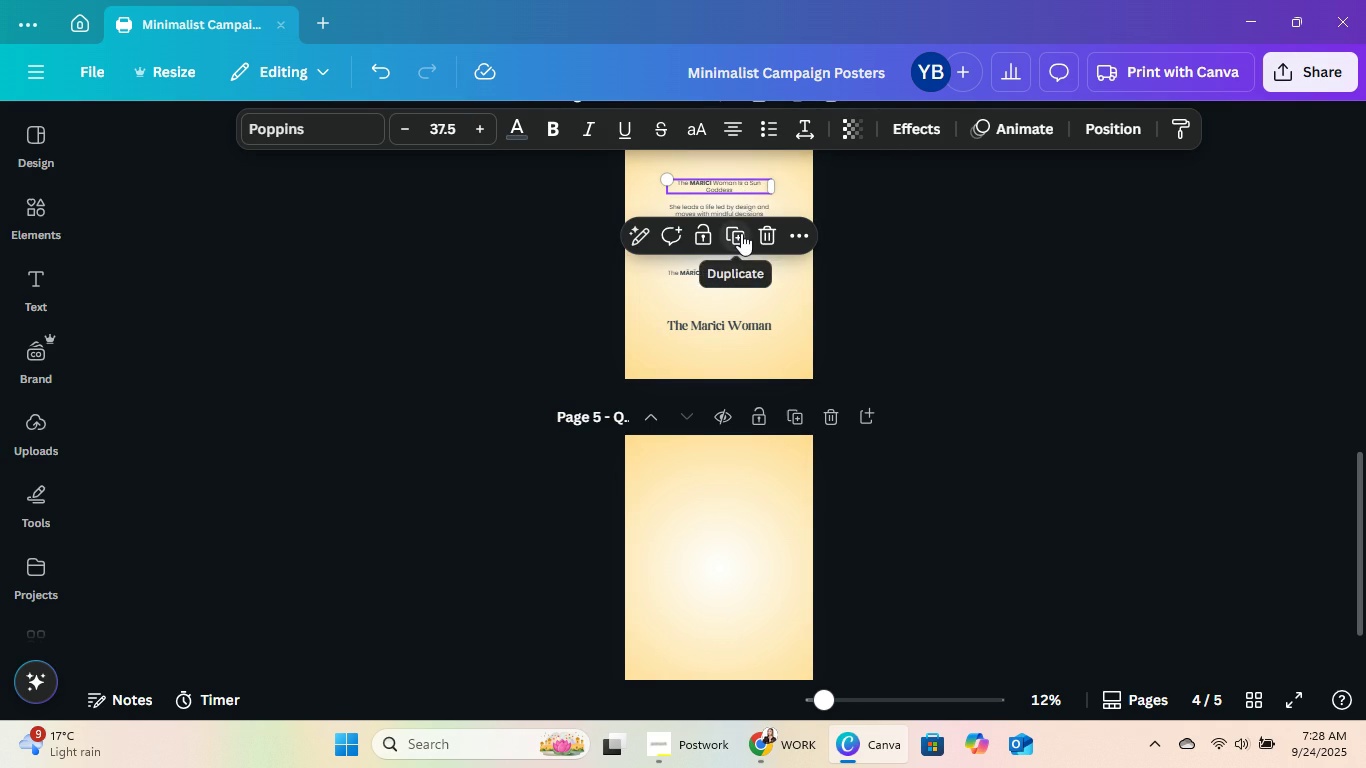 
left_click([740, 232])